 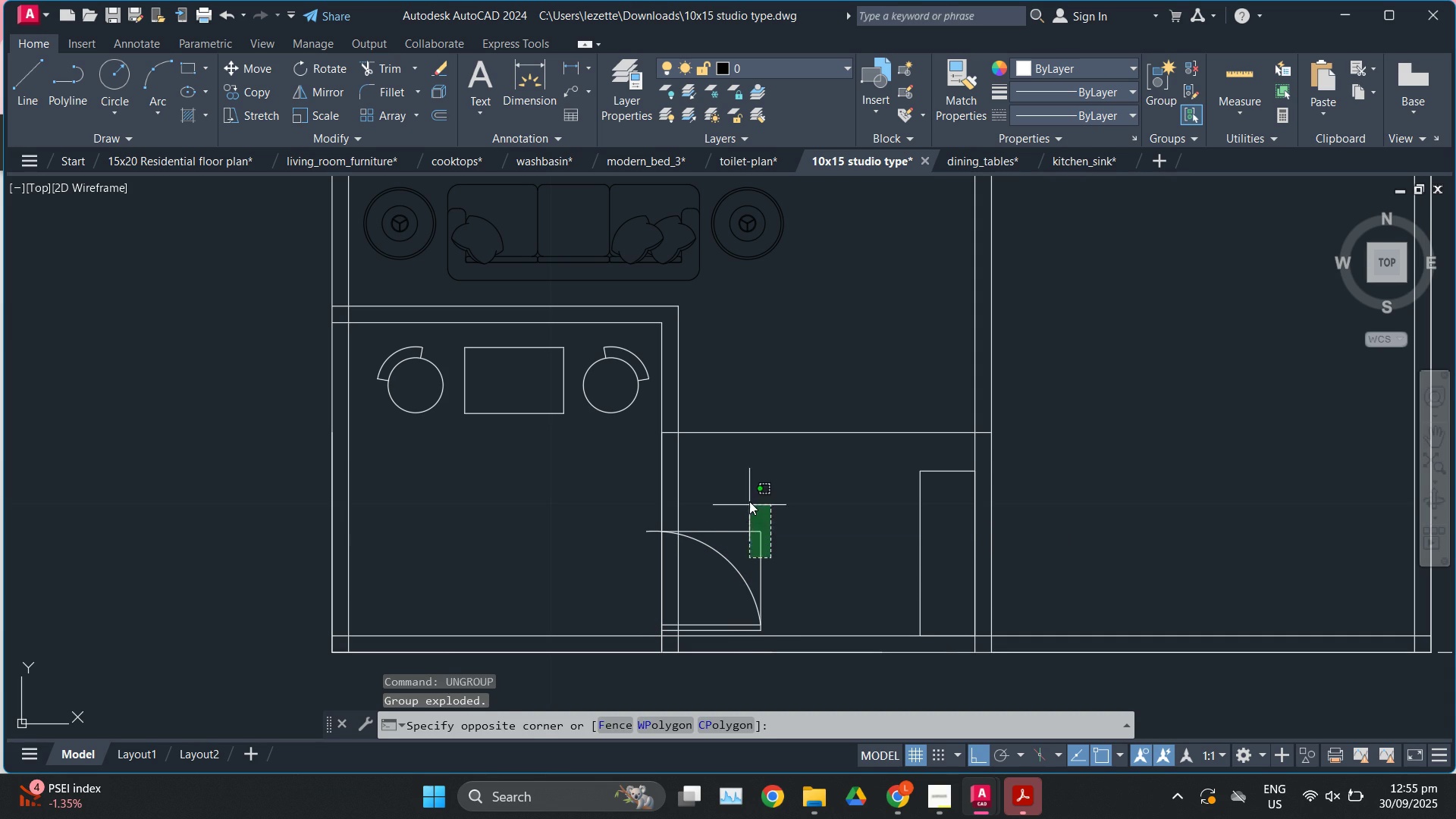 
key(E)
 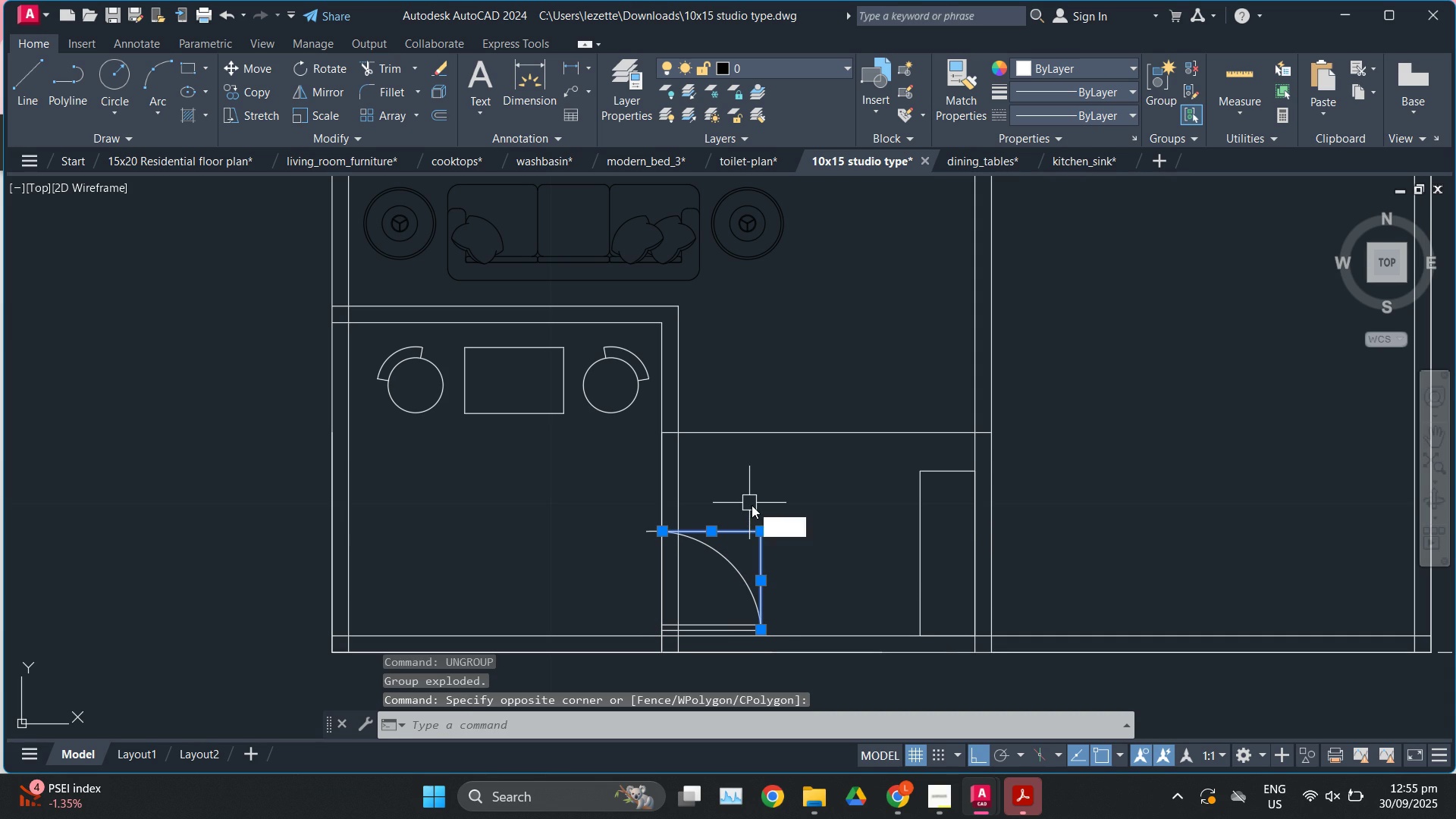 
key(Enter)
 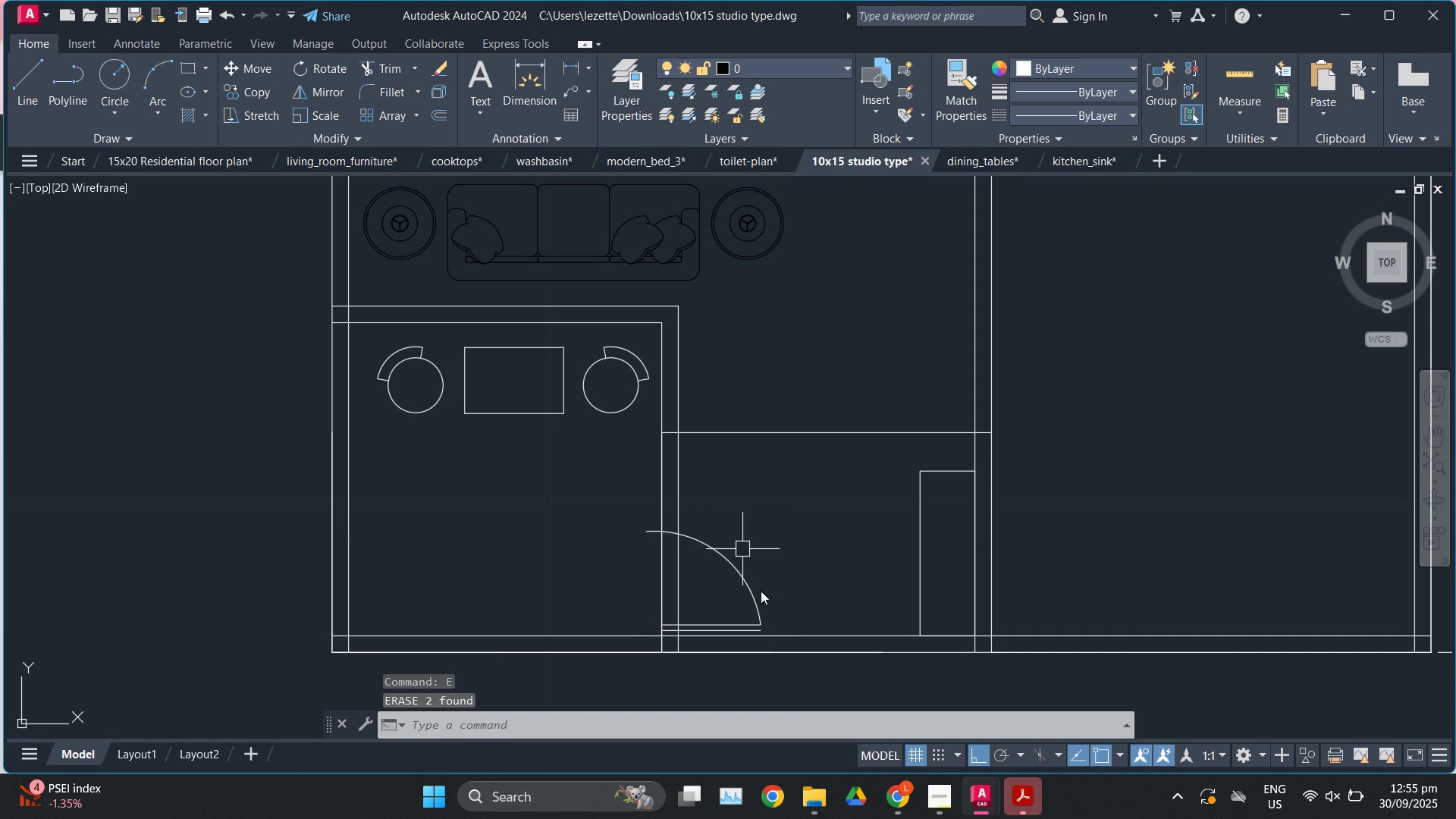 
scroll: coordinate [739, 617], scroll_direction: up, amount: 2.0
 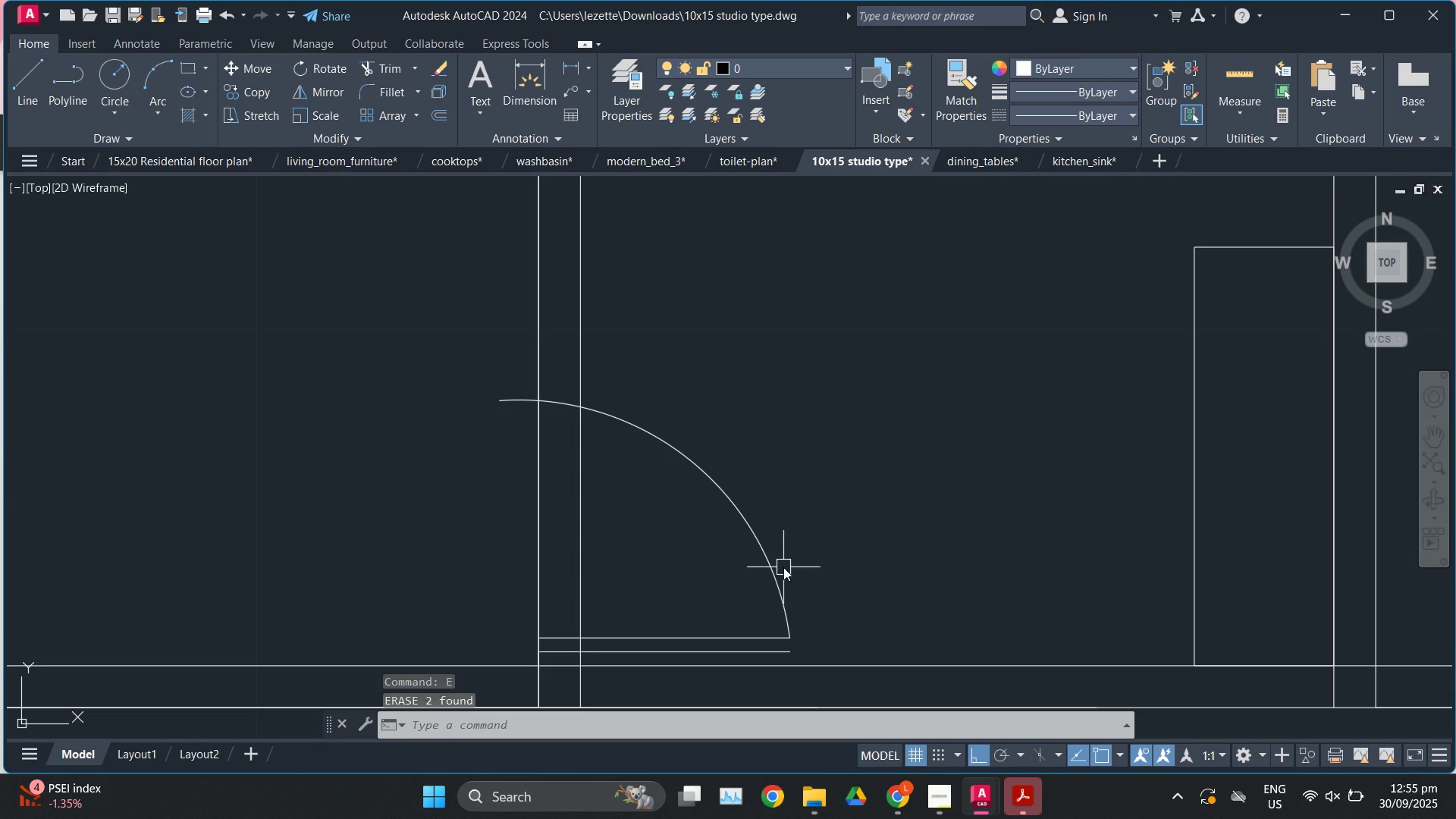 
left_click([775, 574])
 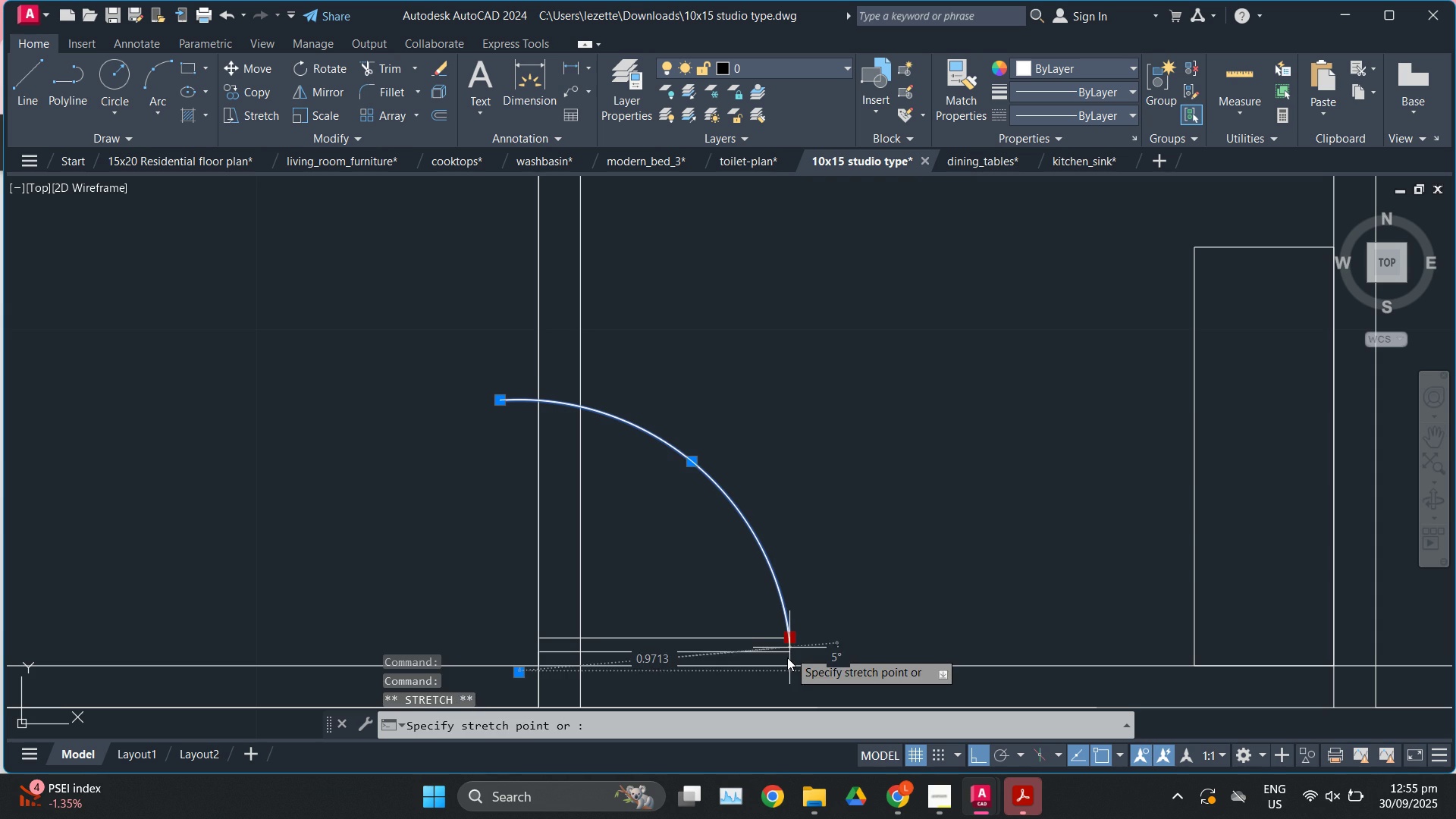 
left_click([787, 658])
 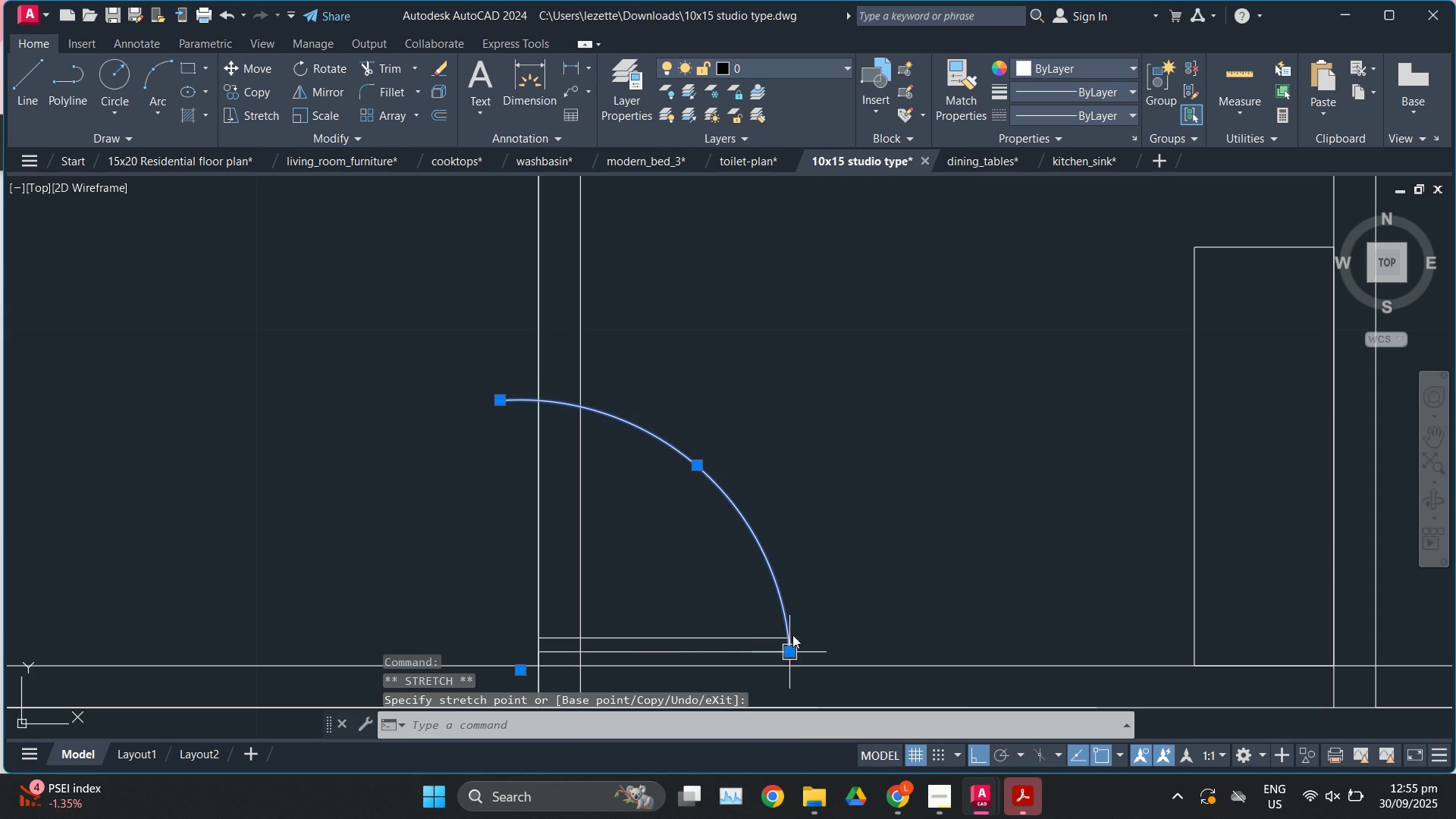 
key(Escape)
type(tr)
 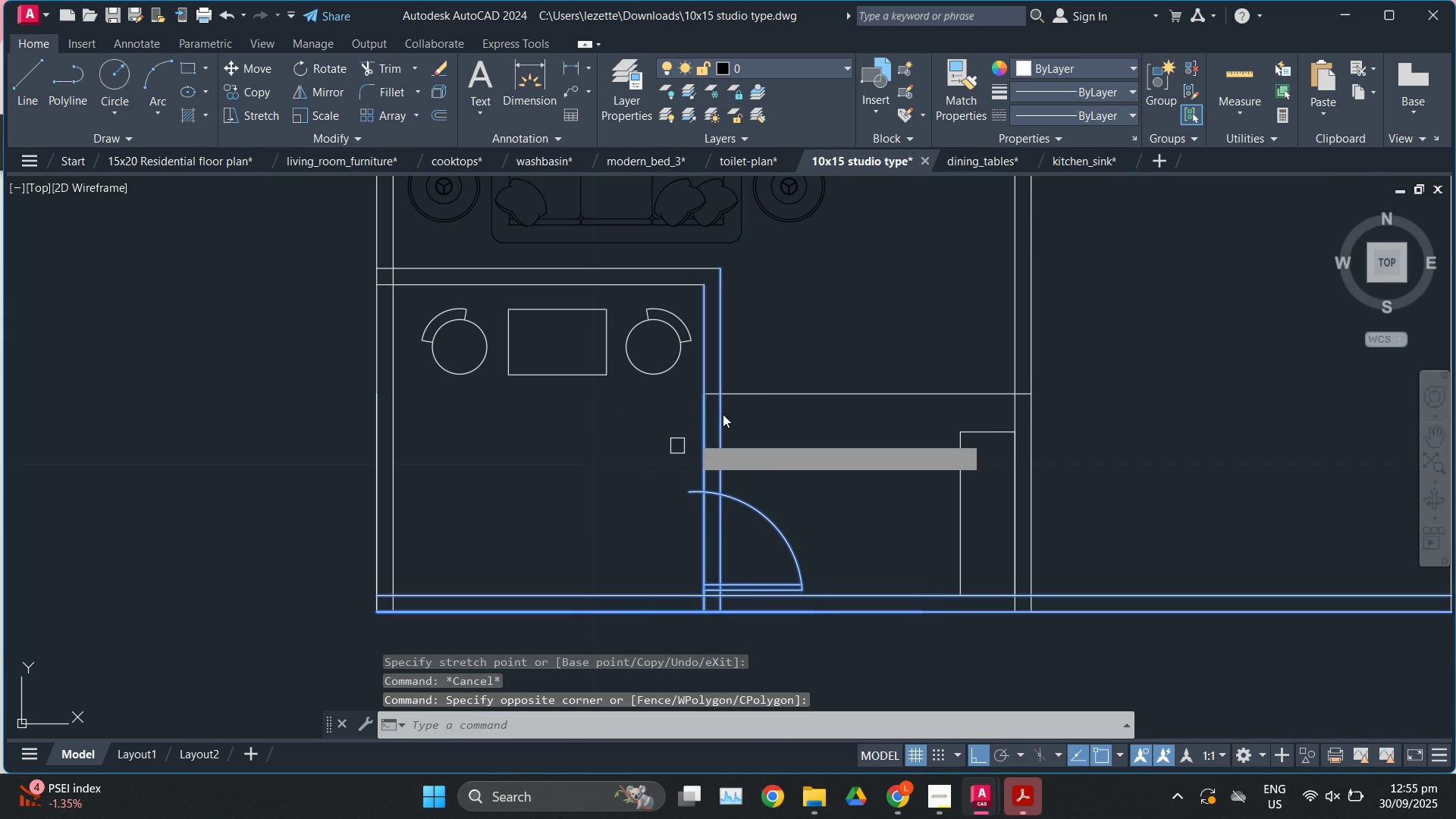 
scroll: coordinate [810, 551], scroll_direction: down, amount: 2.0